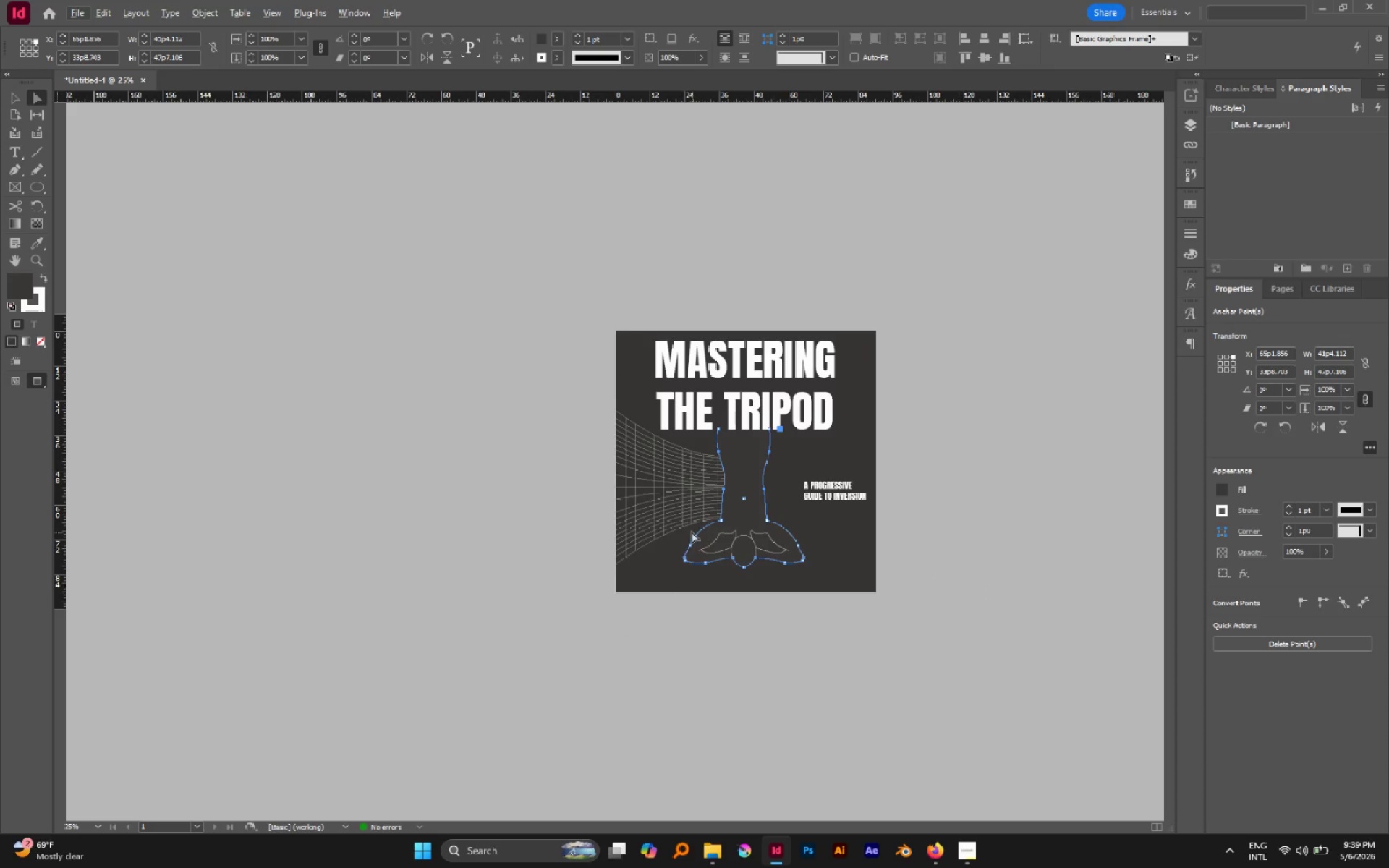 
hold_key(key=AltLeft, duration=1.88)
scroll: coordinate [756, 530], scroll_direction: up, amount: 3.0
 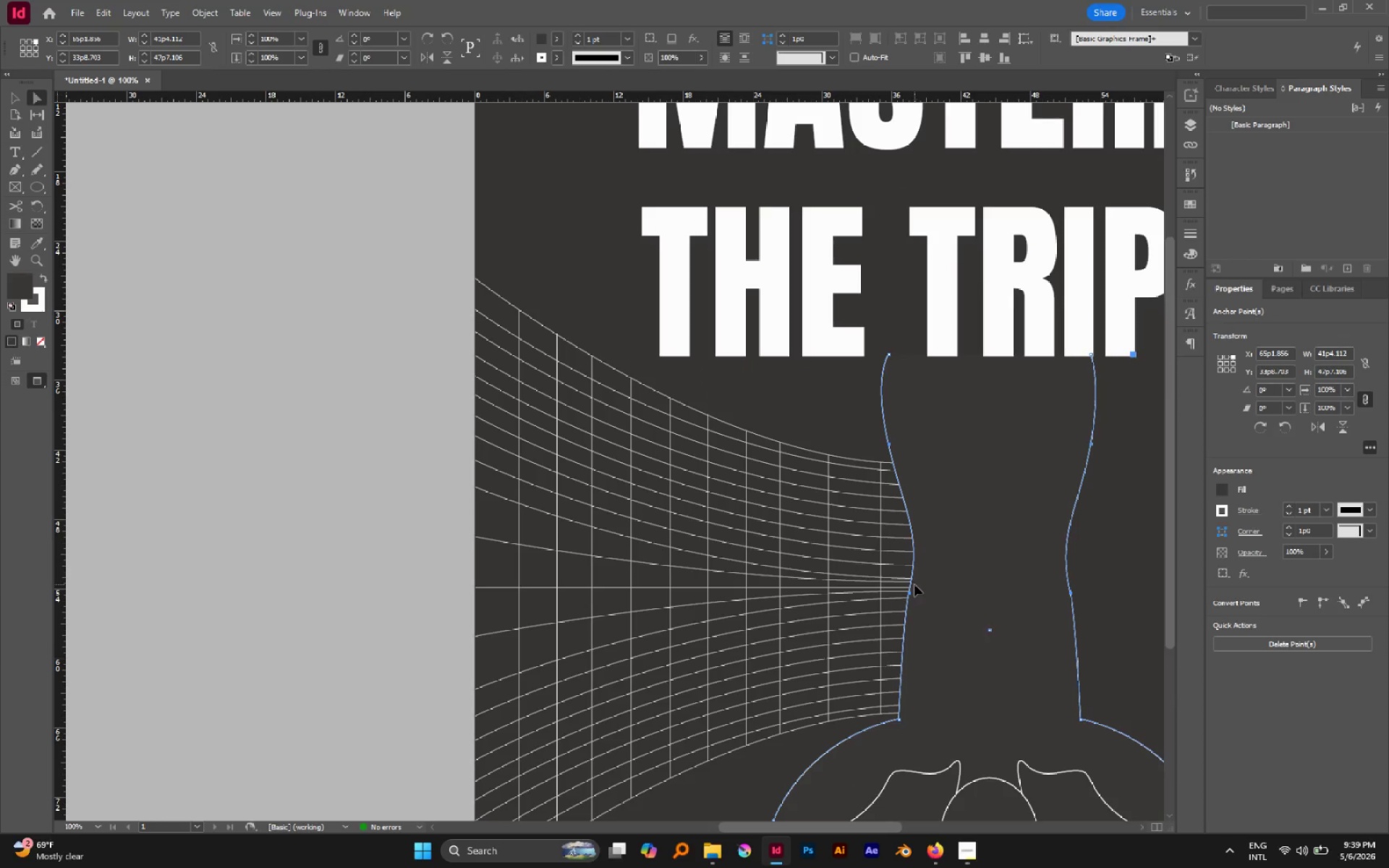 
key(ArrowDown)
 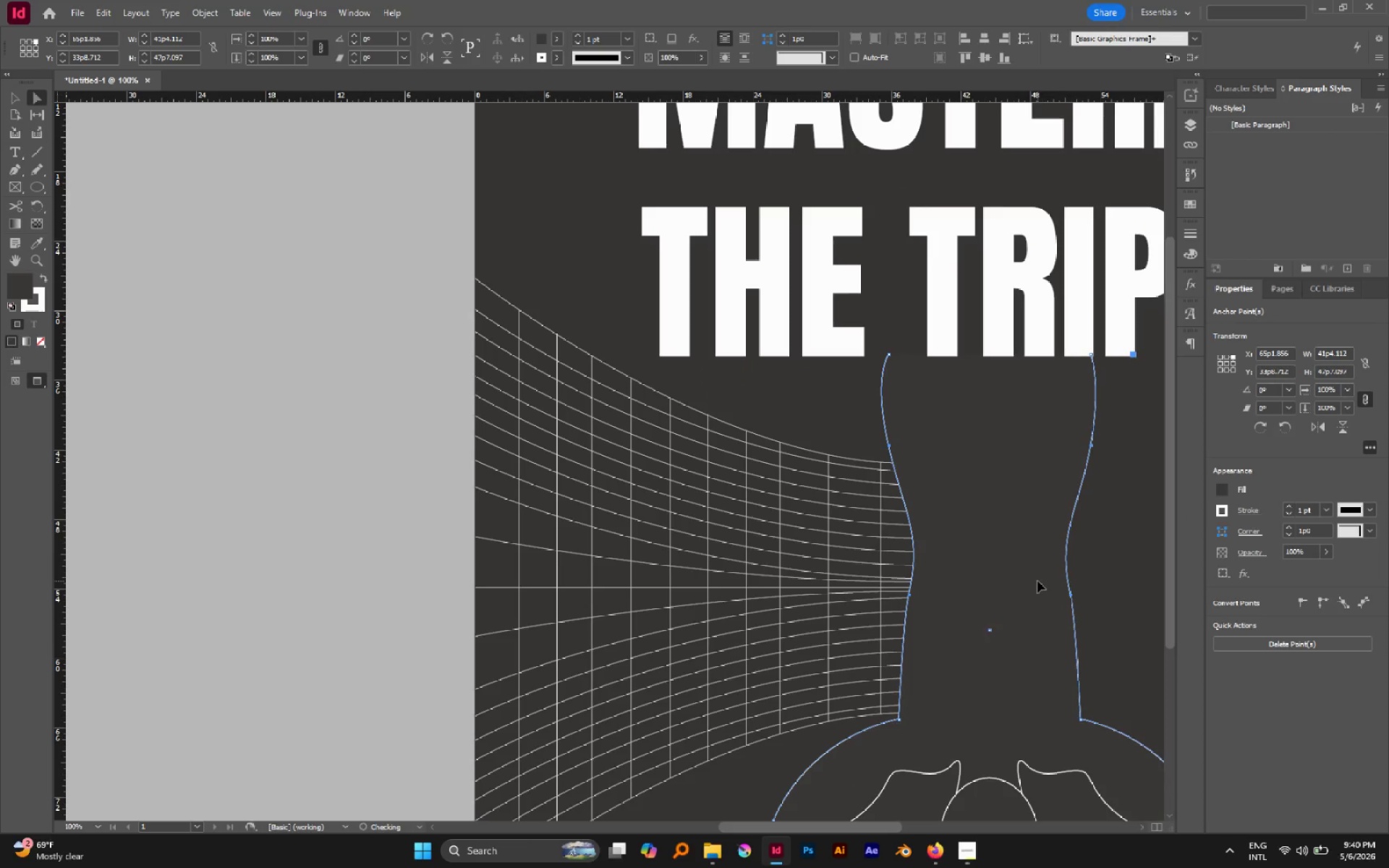 
key(ArrowDown)
 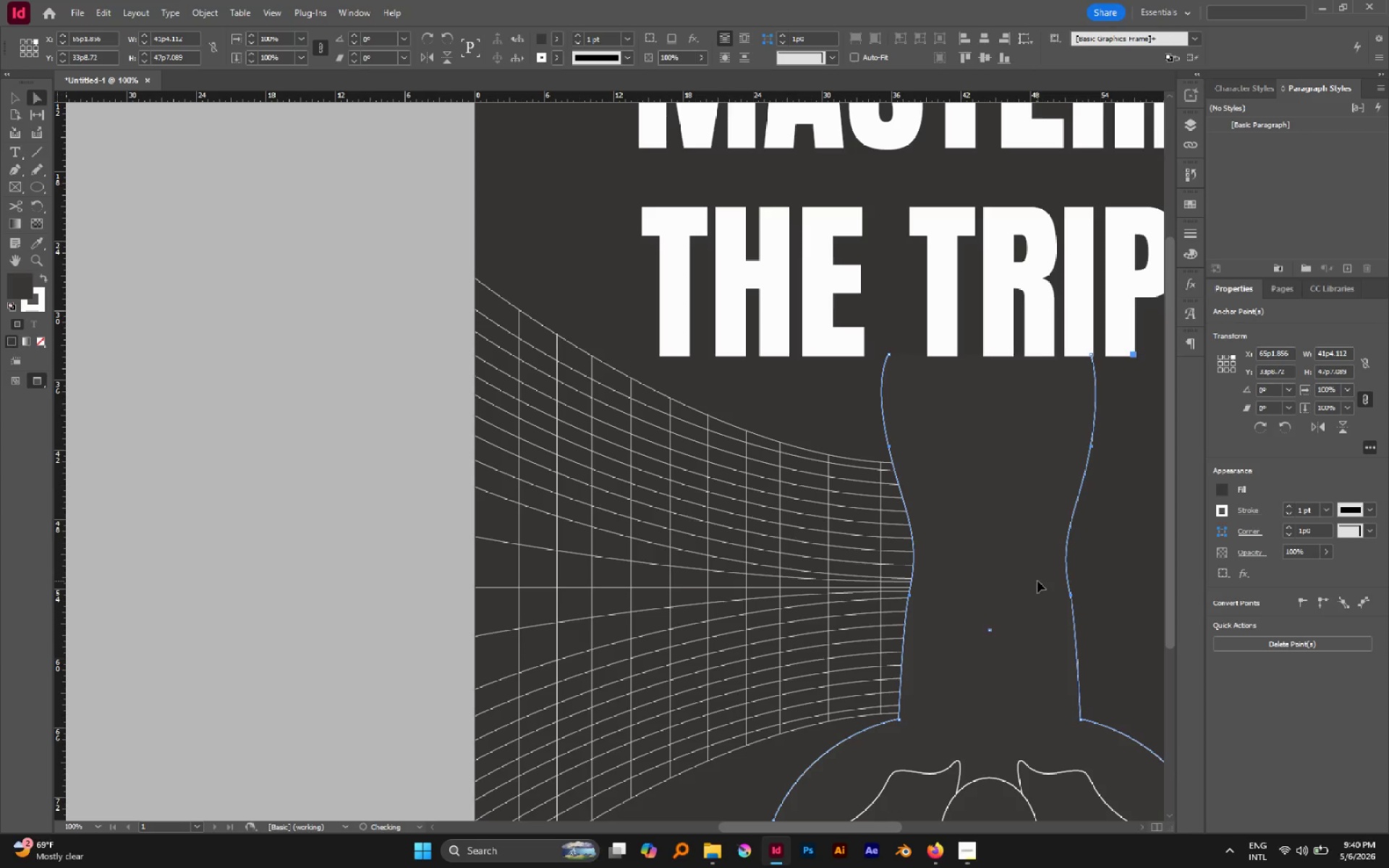 
key(ArrowDown)
 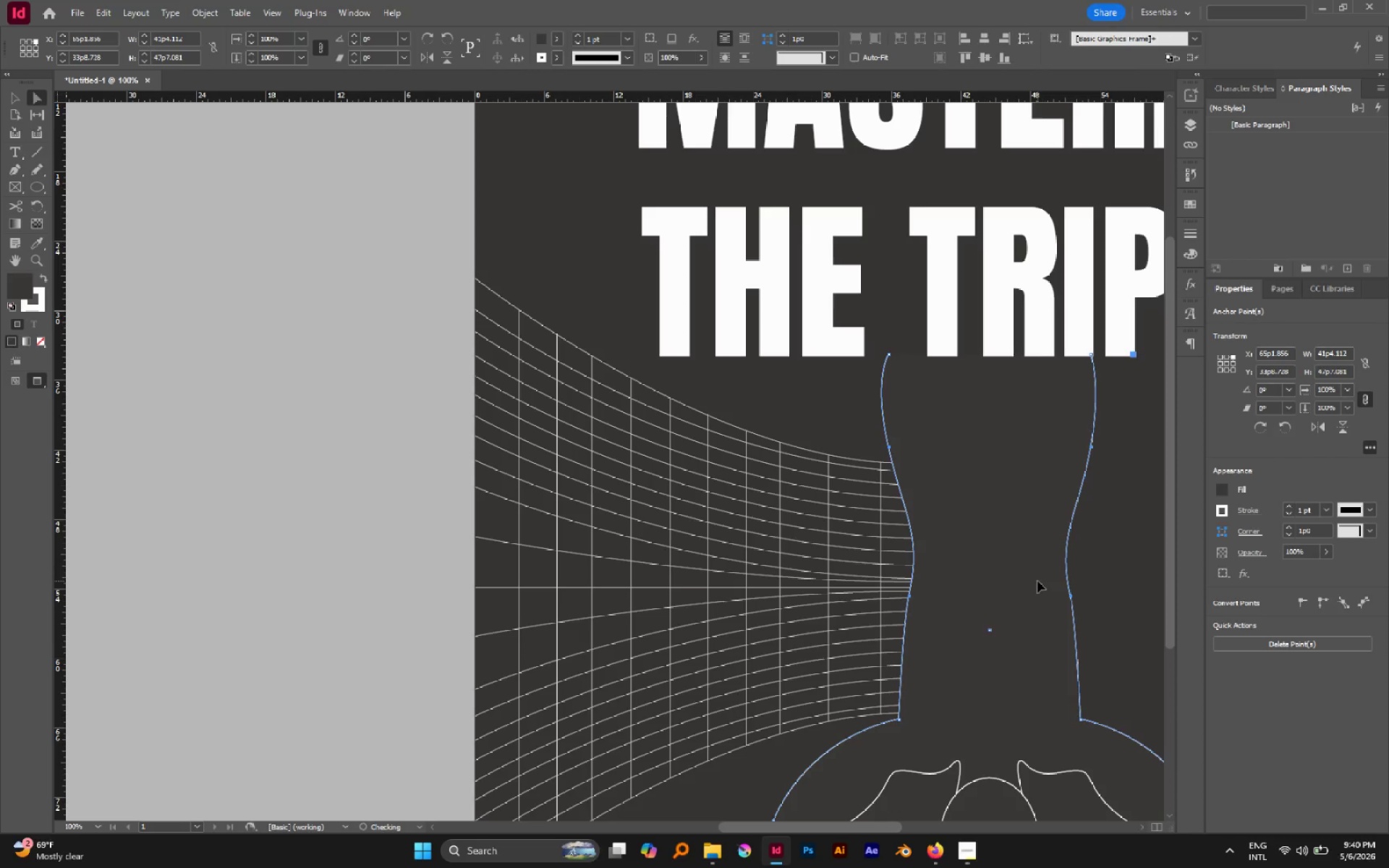 
hold_key(key=ArrowDown, duration=1.31)
 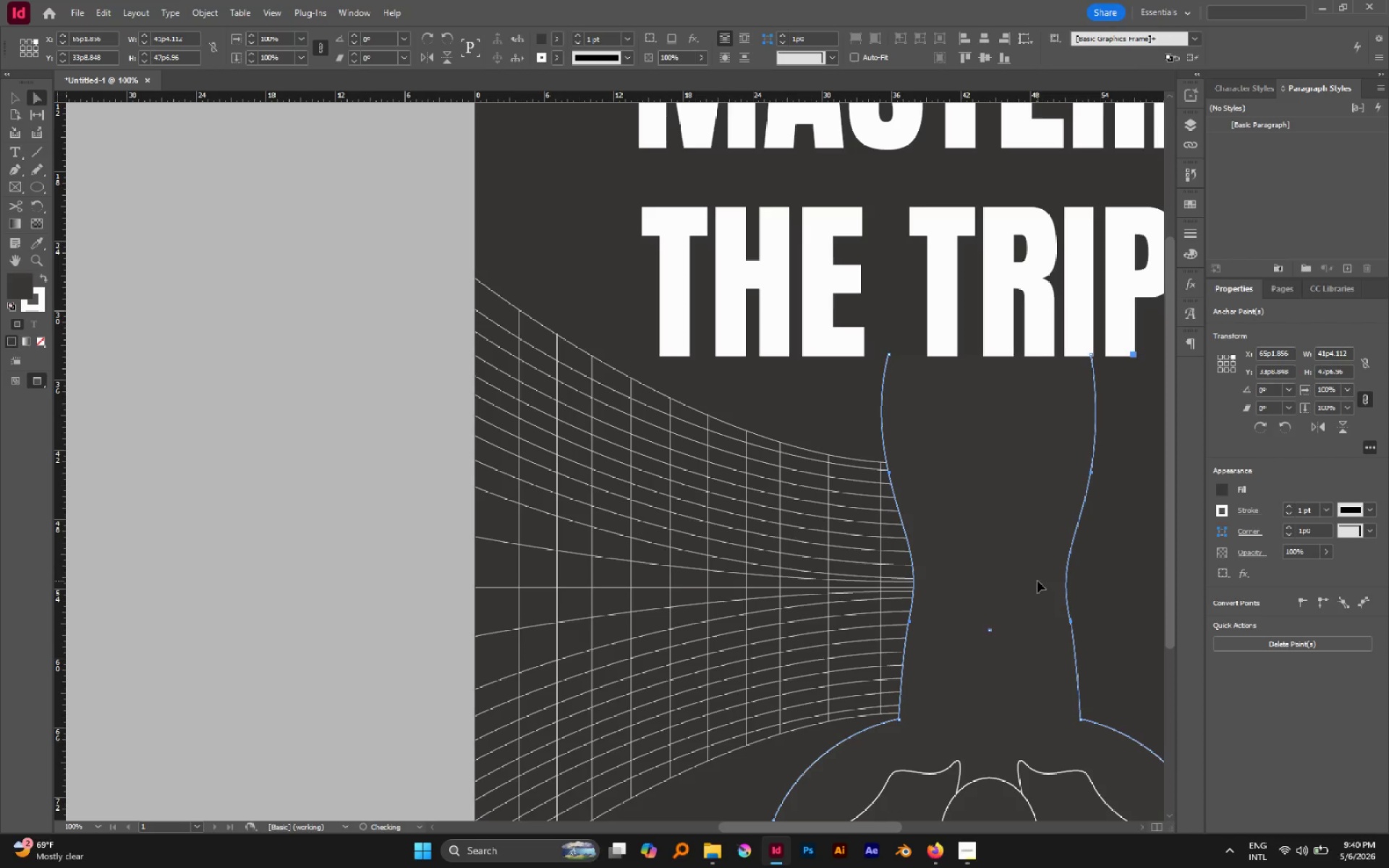 
key(ArrowDown)
 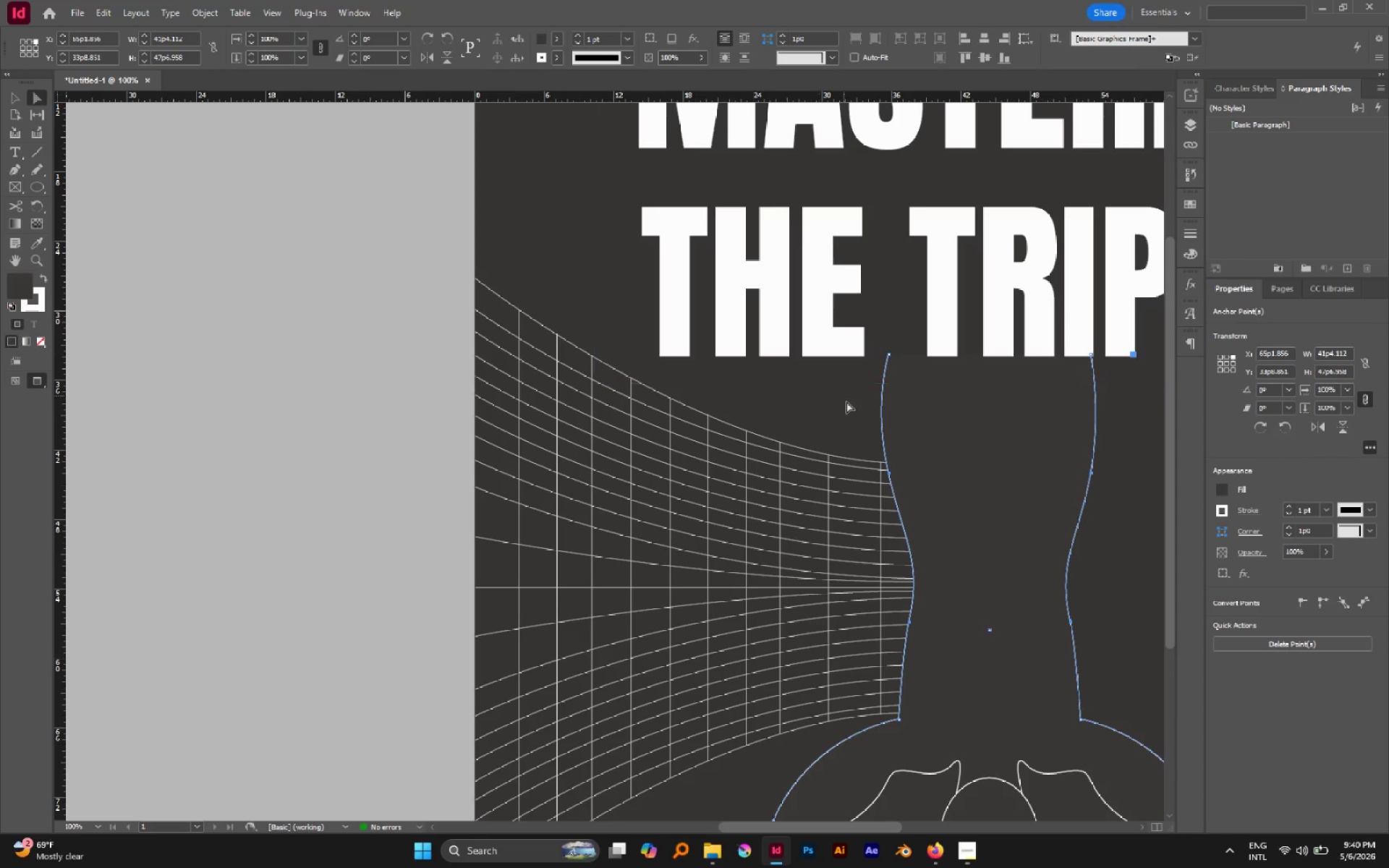 
left_click([846, 406])
 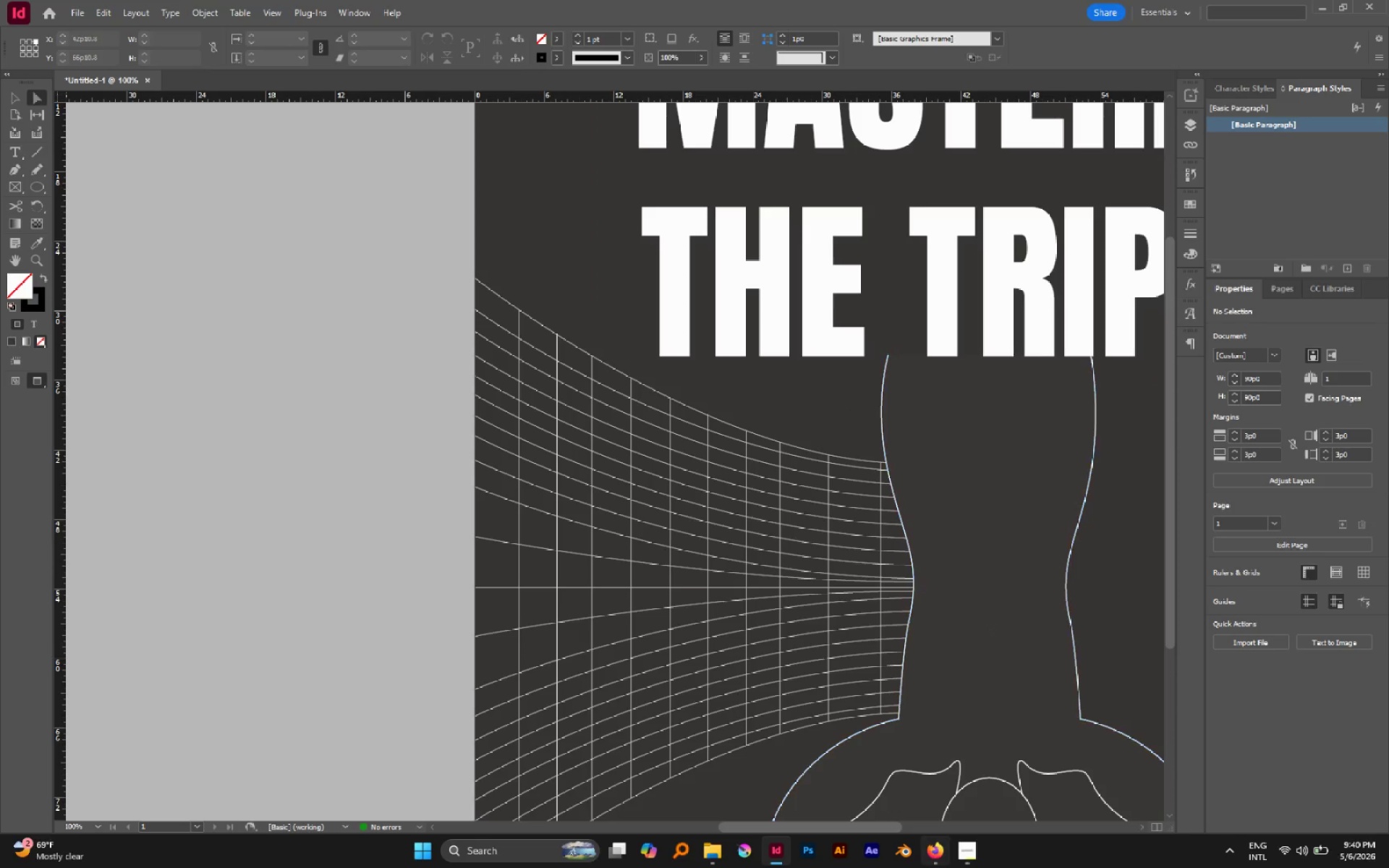 
left_click([969, 864])